 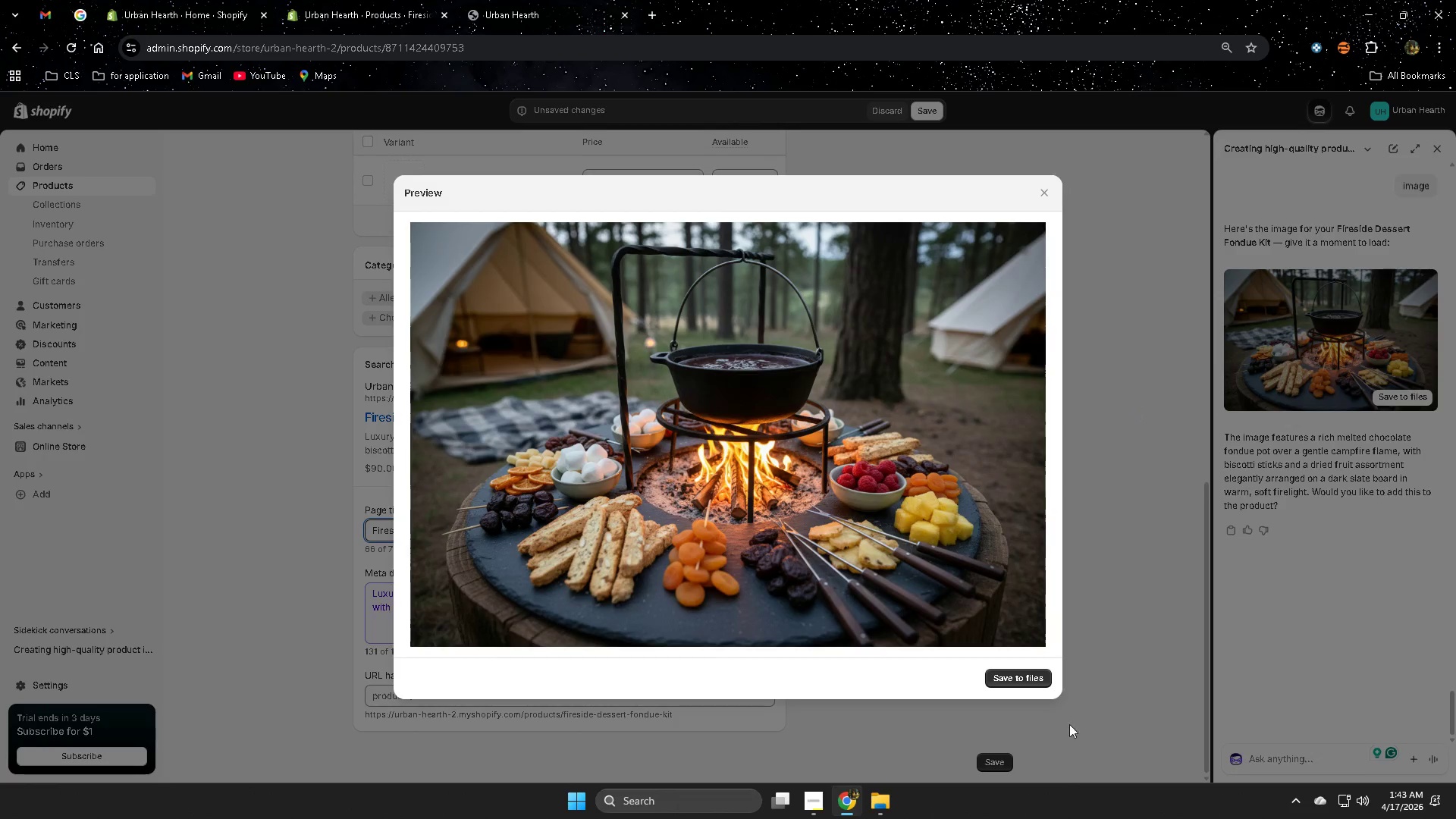 
left_click([1024, 680])
 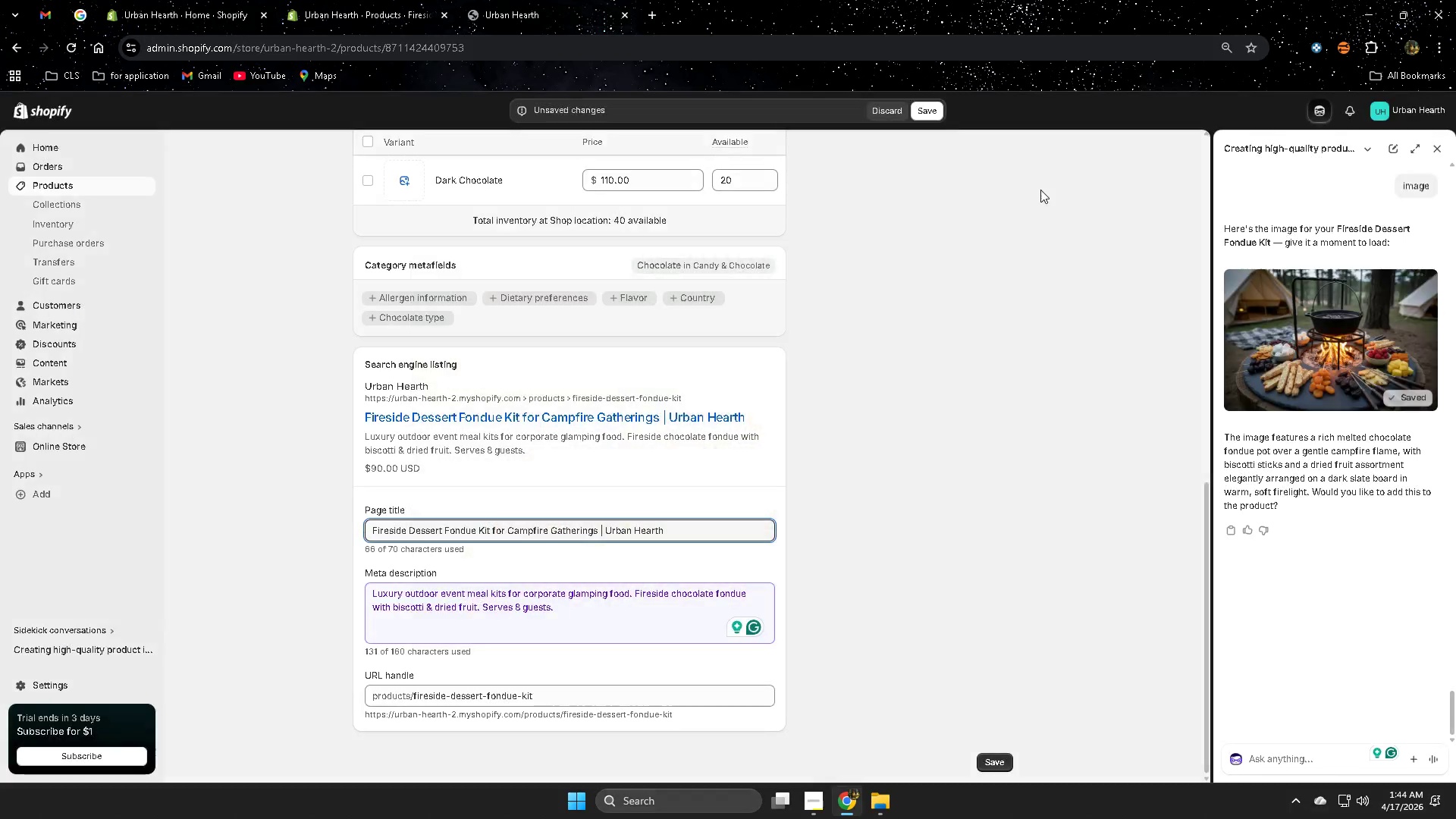 
scroll: coordinate [890, 408], scroll_direction: up, amount: 8.0
 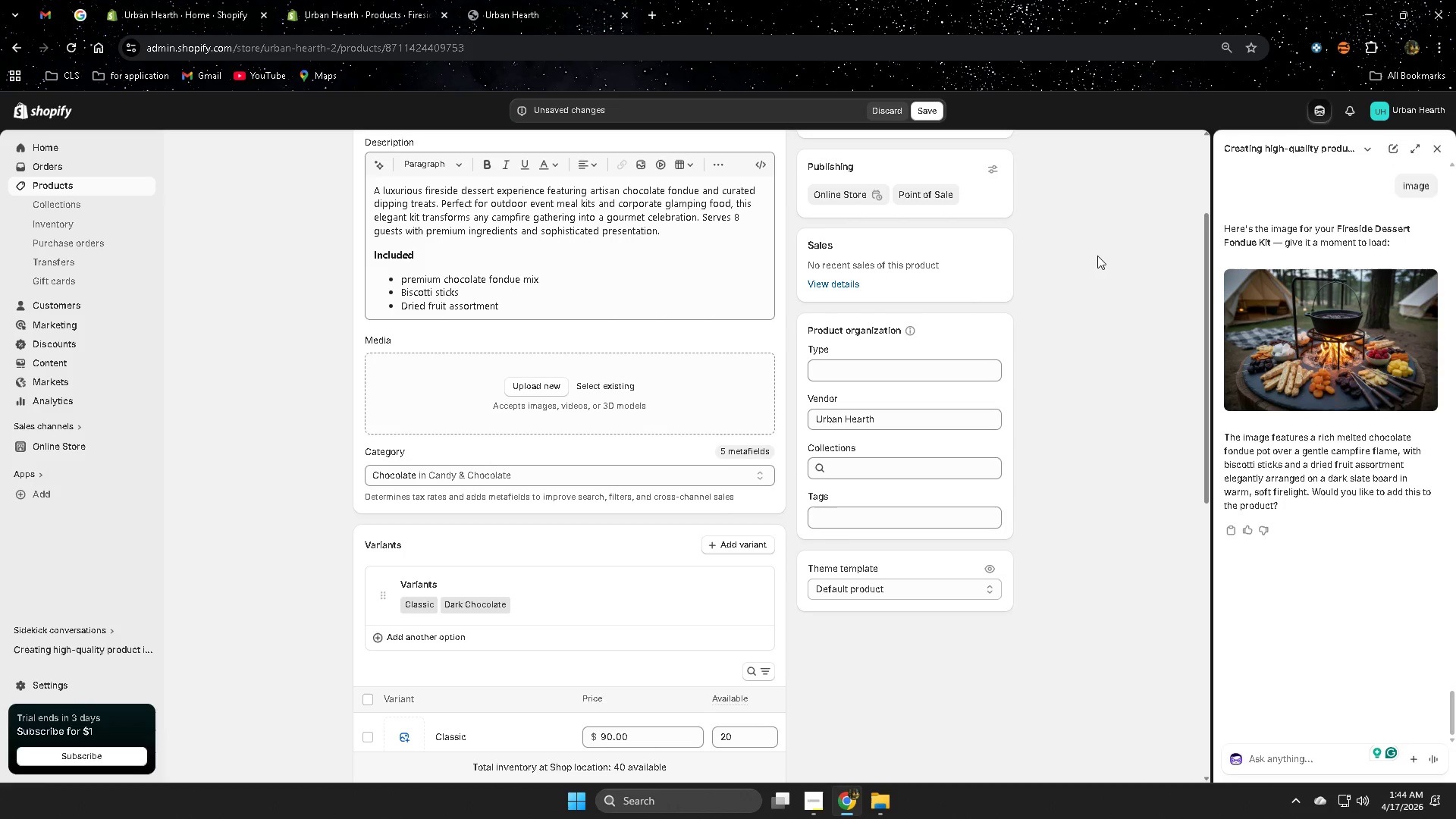 
wait(6.62)
 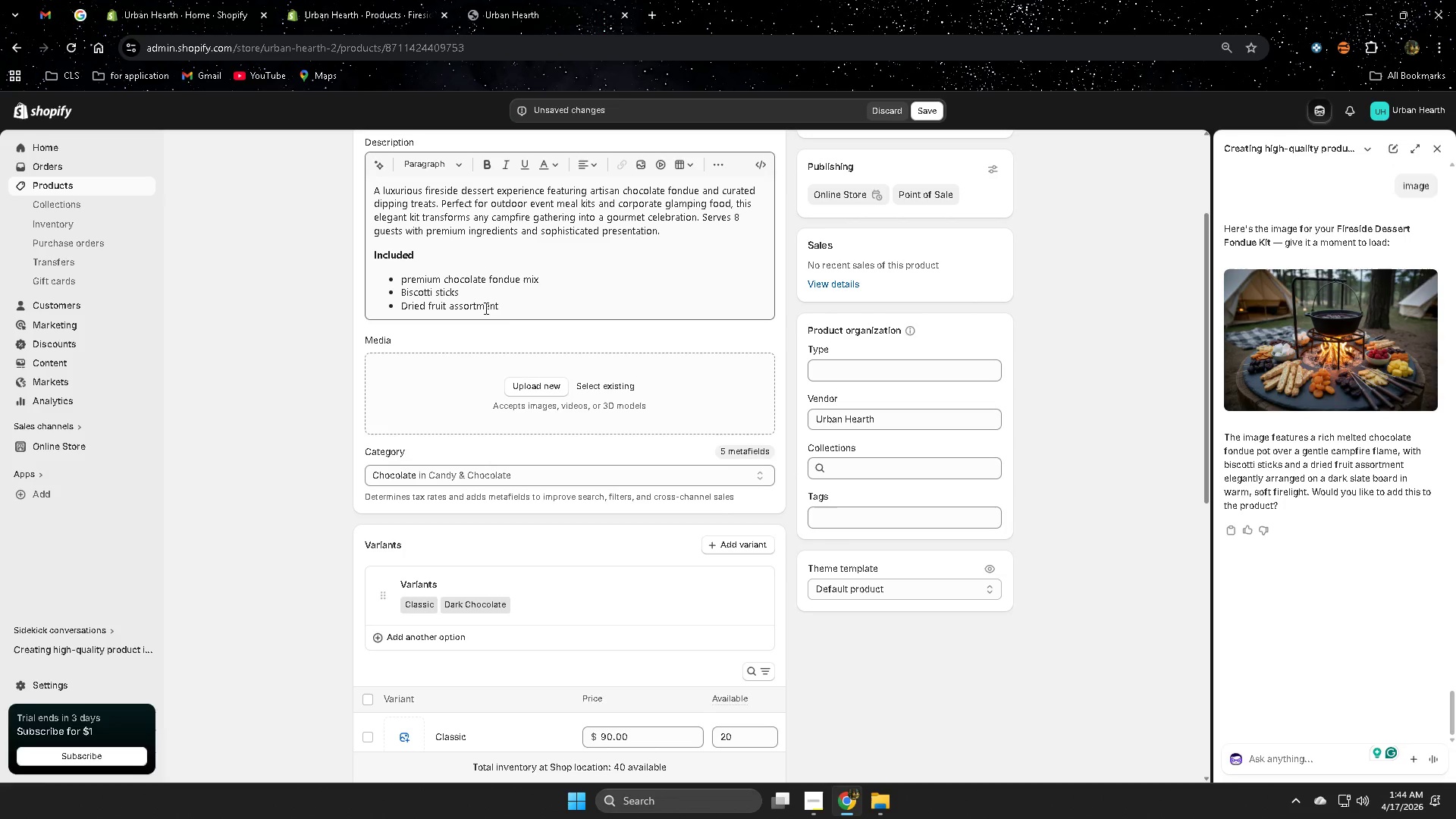 
left_click([607, 384])
 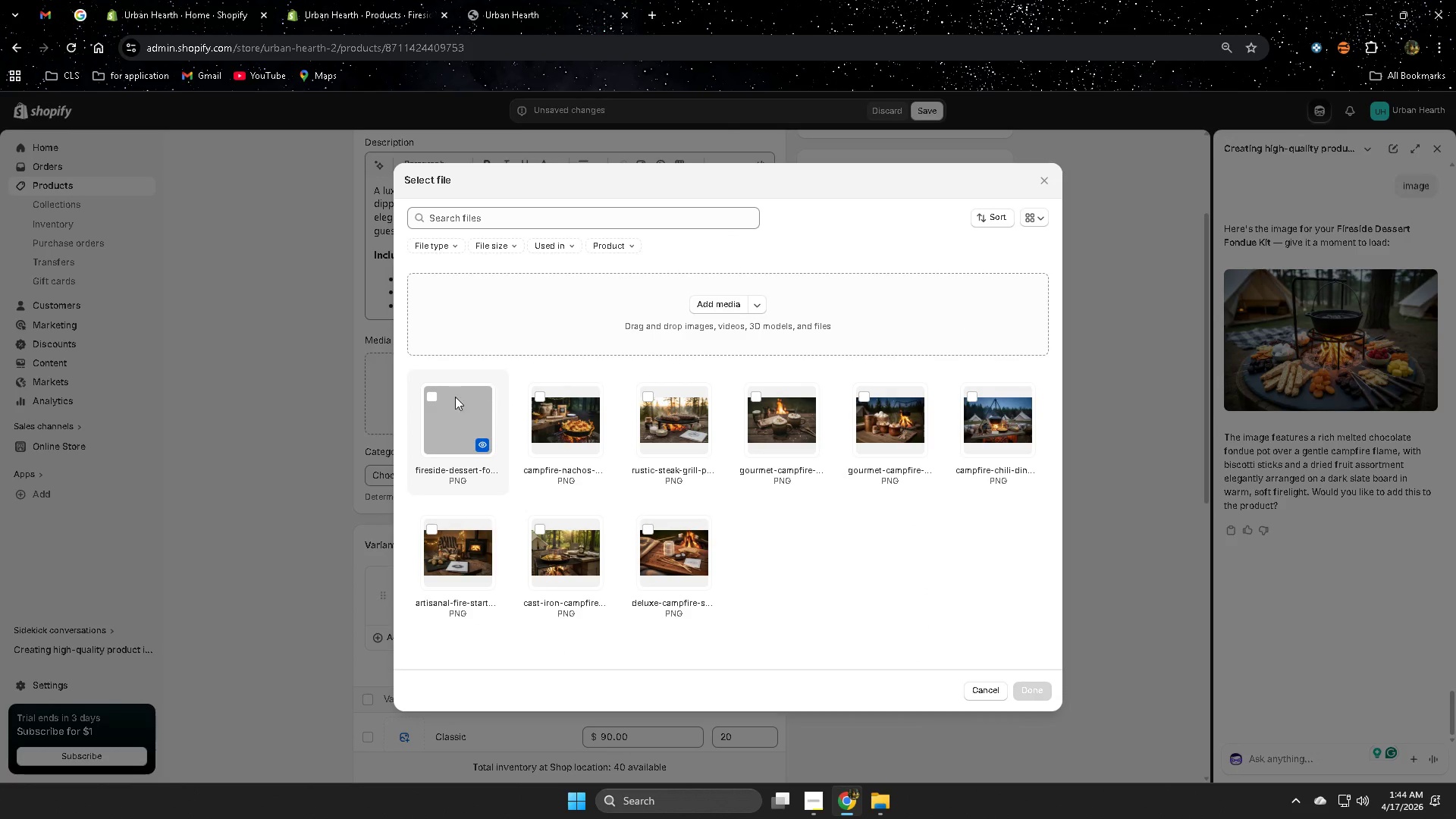 
left_click([432, 398])
 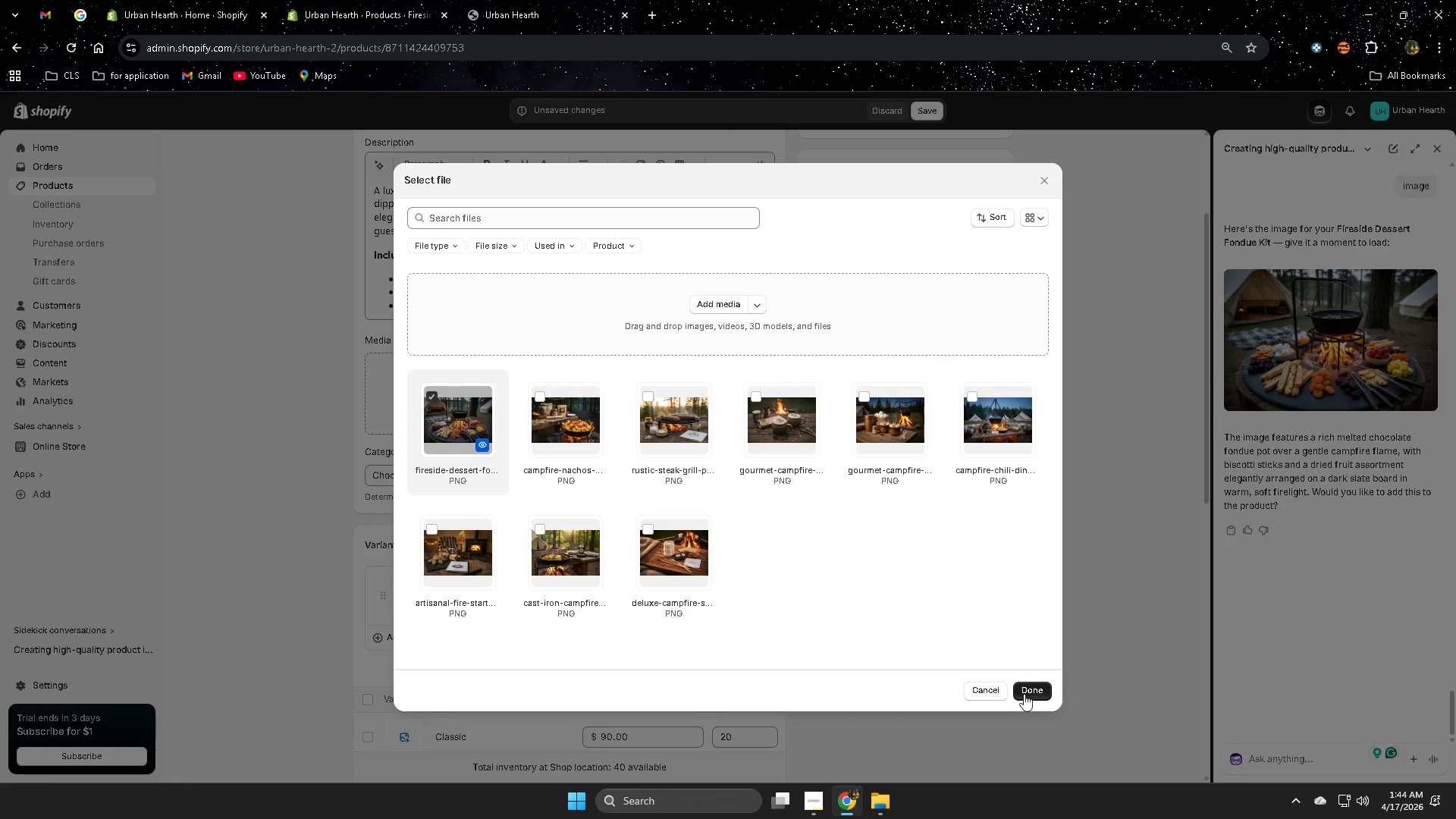 
left_click([1027, 695])
 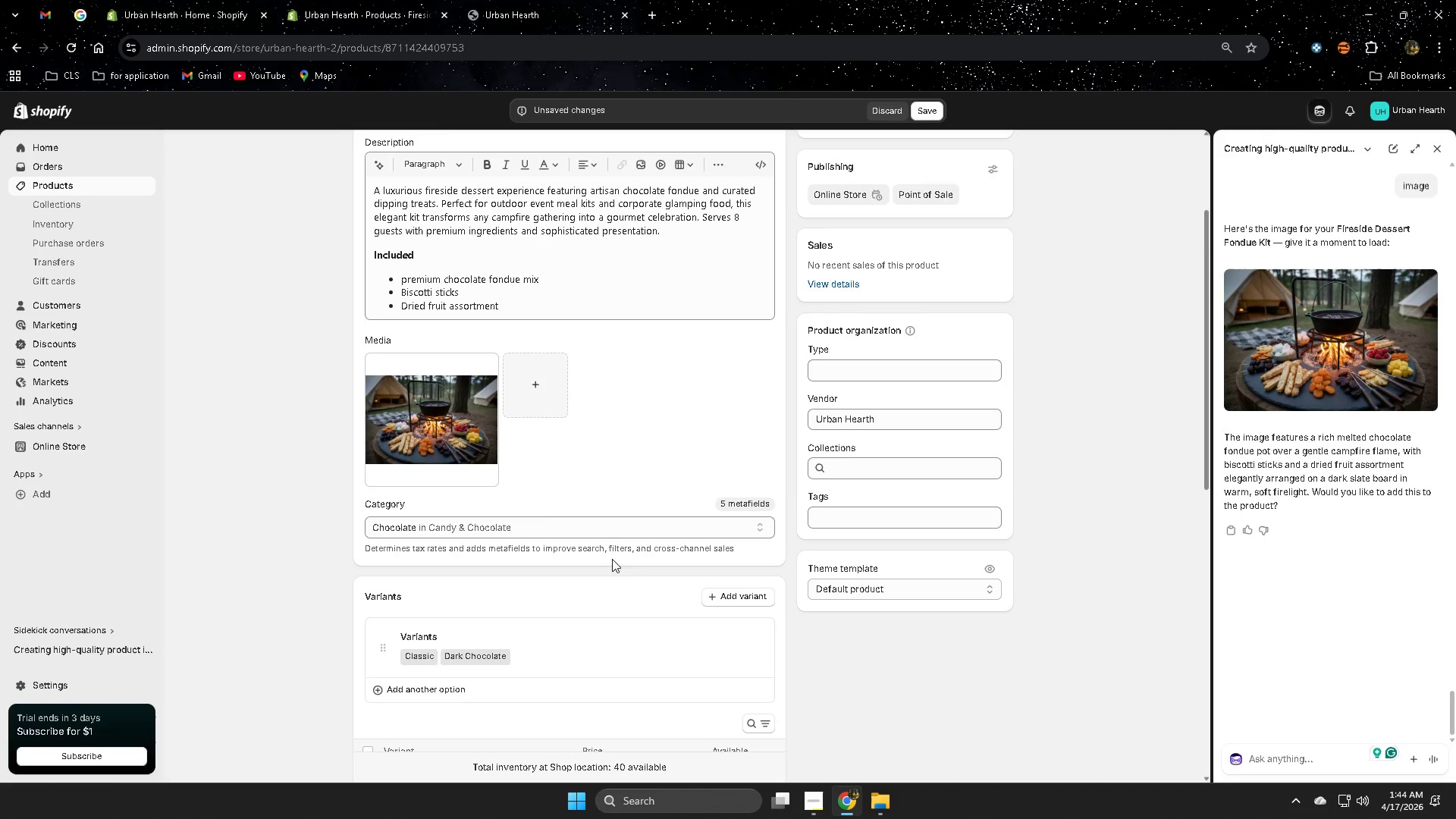 
left_click([442, 428])